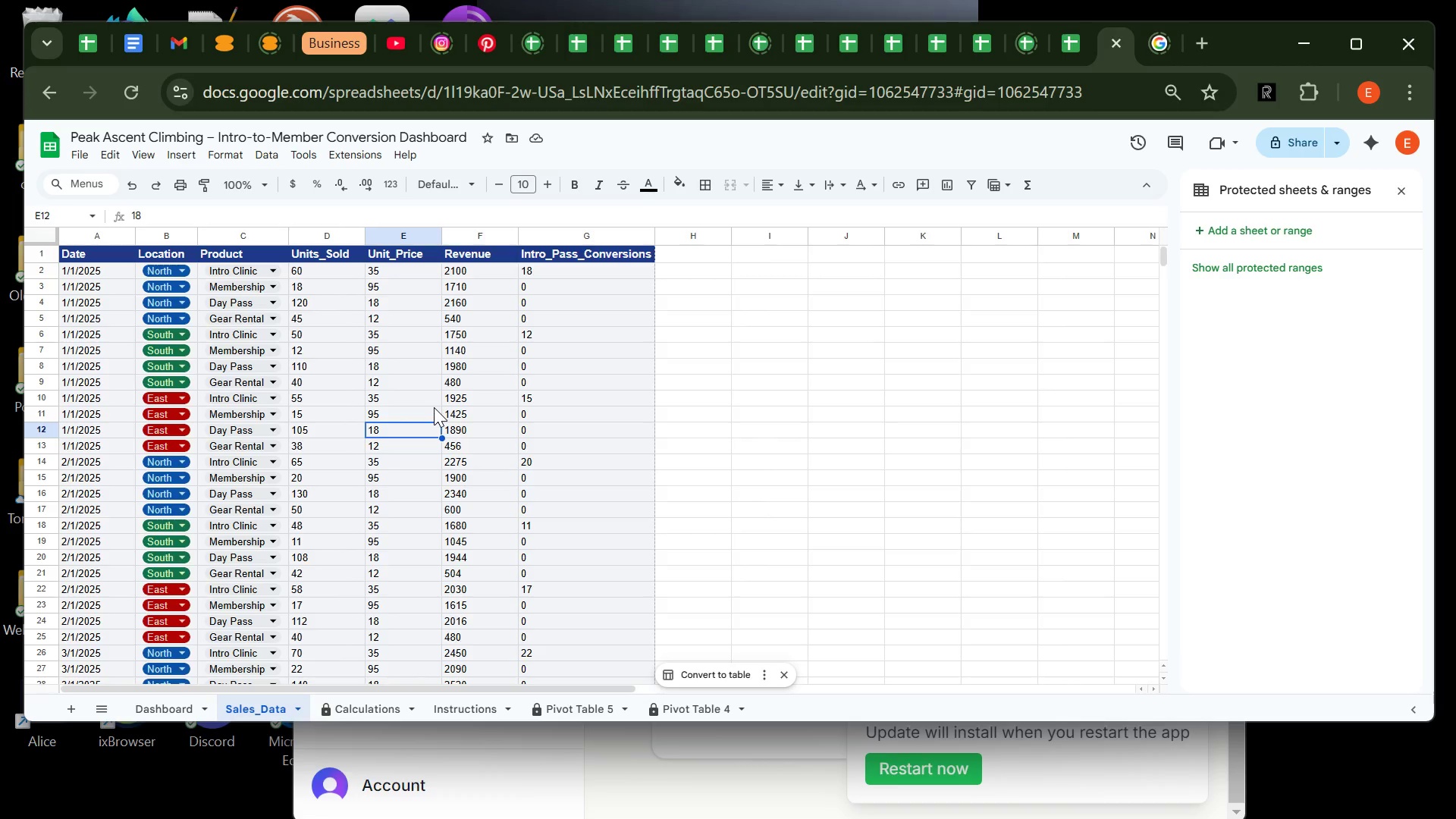 
left_click([434, 407])
 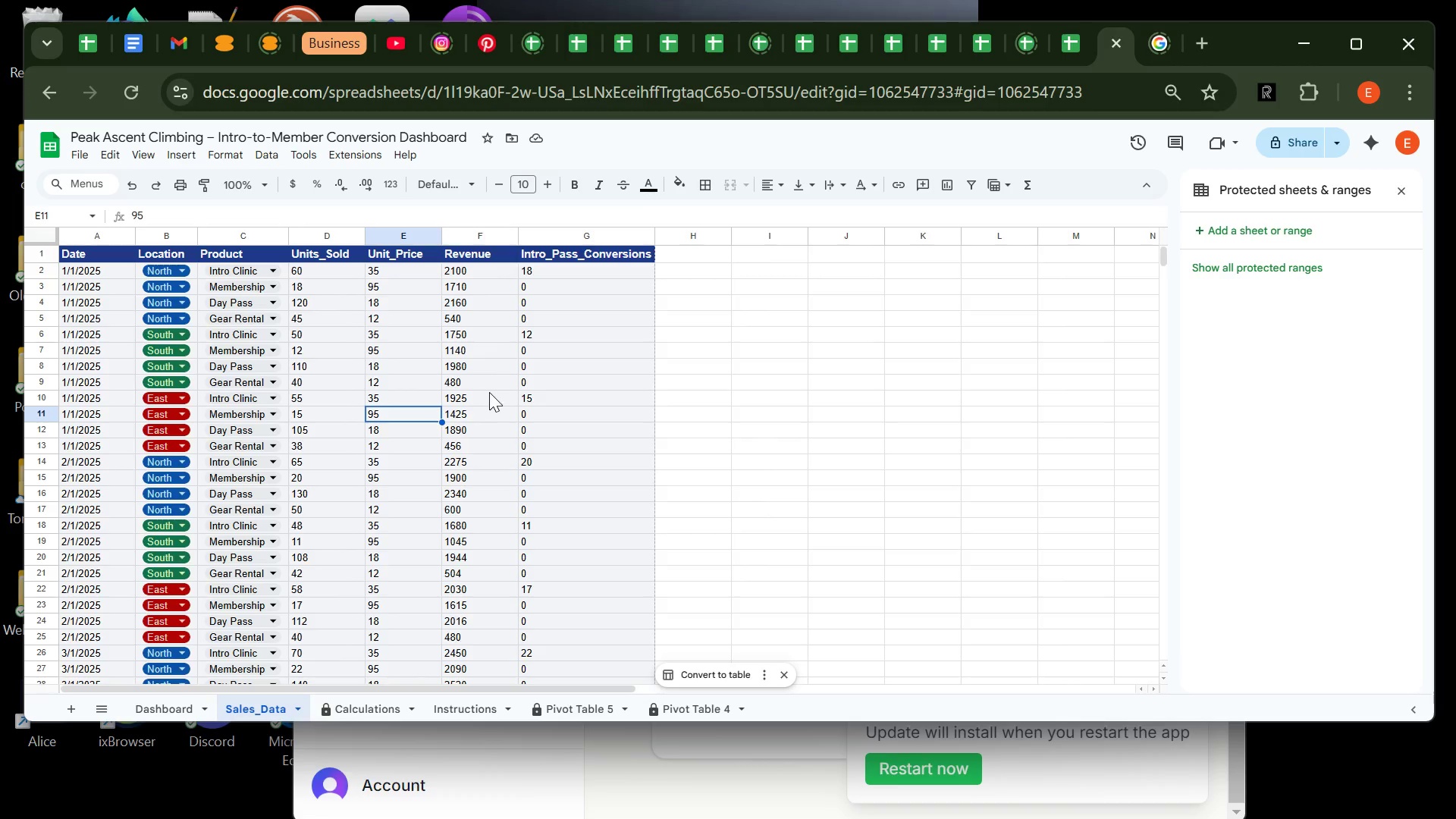 
left_click([489, 392])
 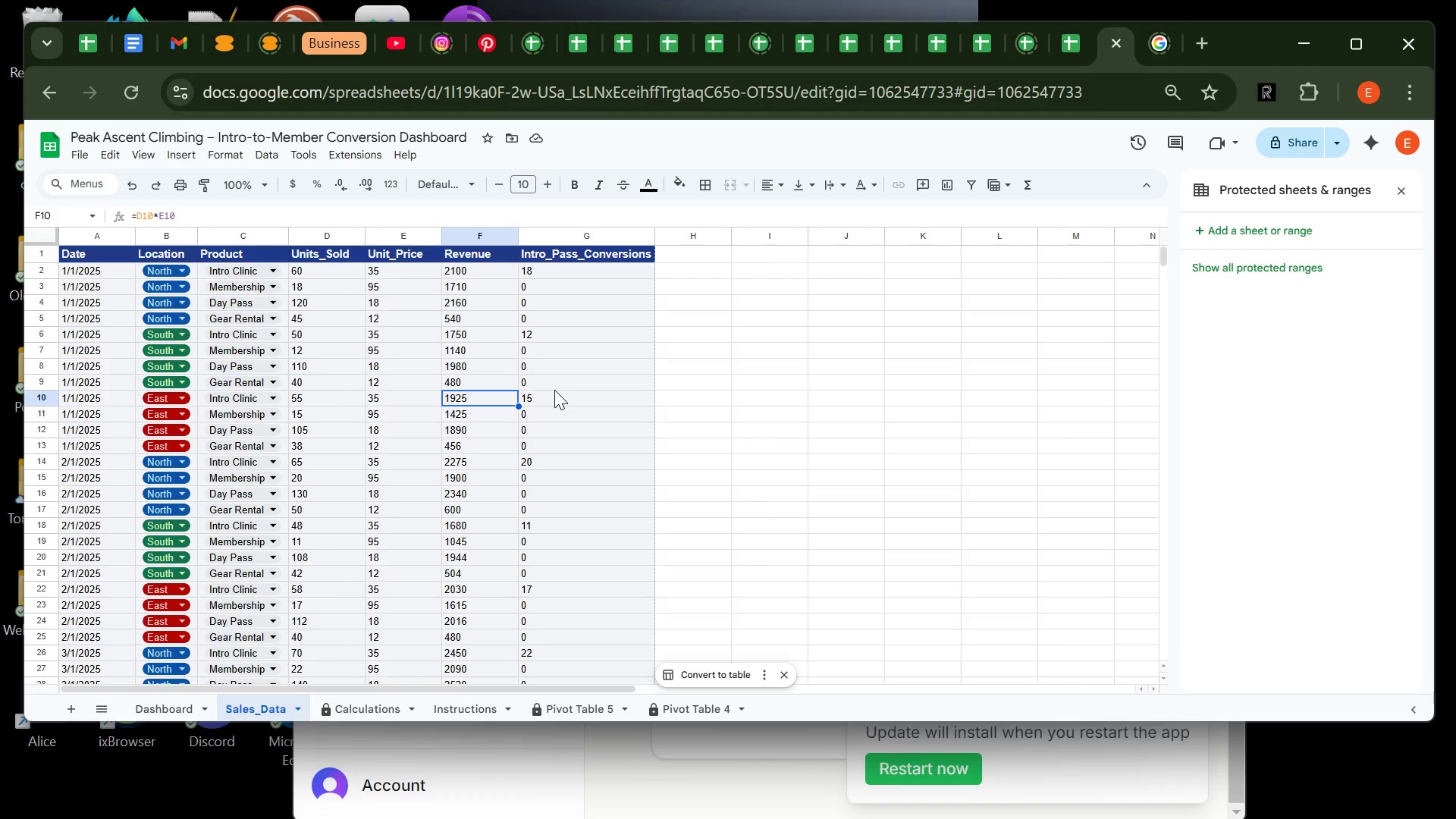 
left_click([554, 390])
 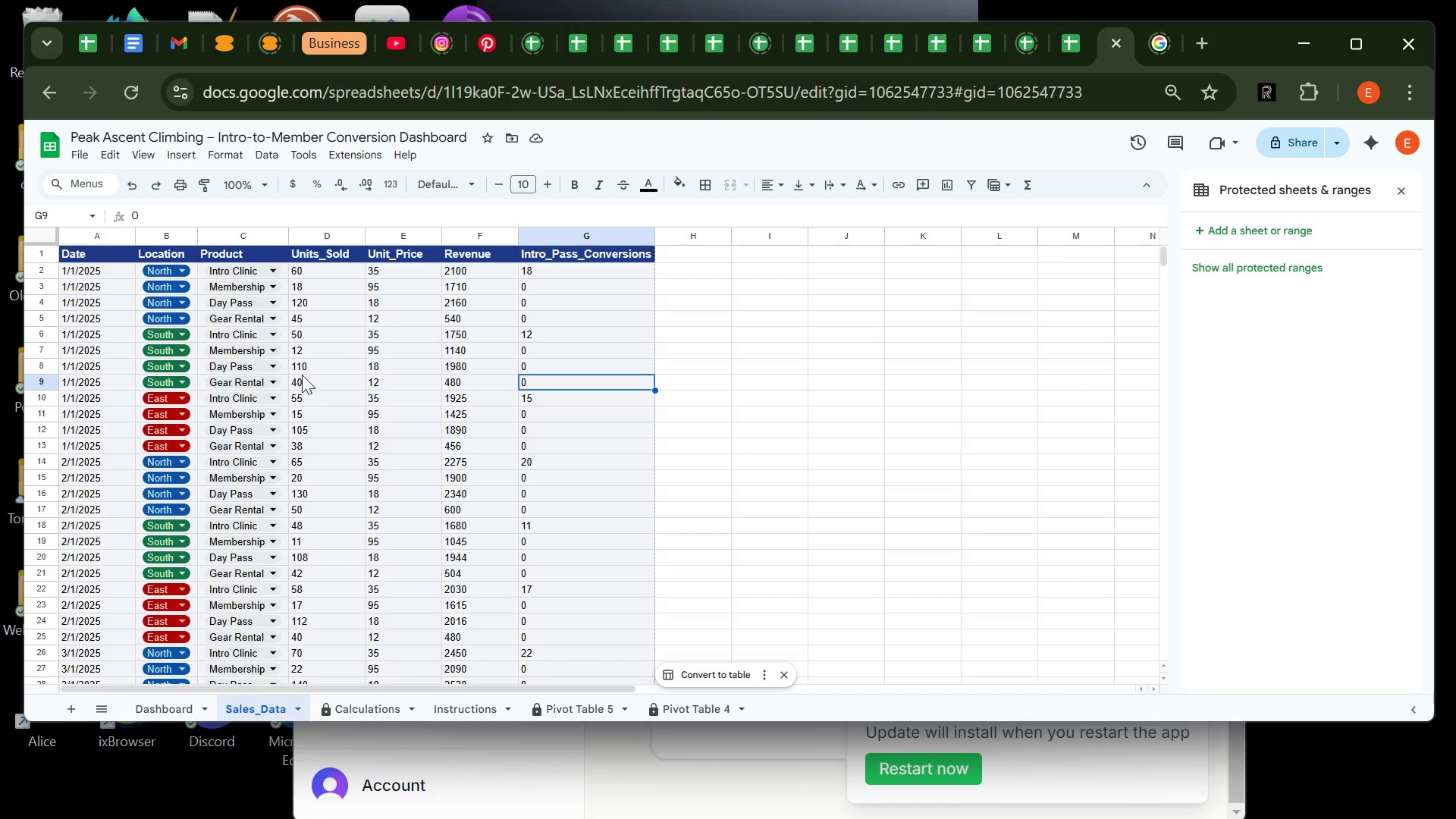 
left_click([305, 373])
 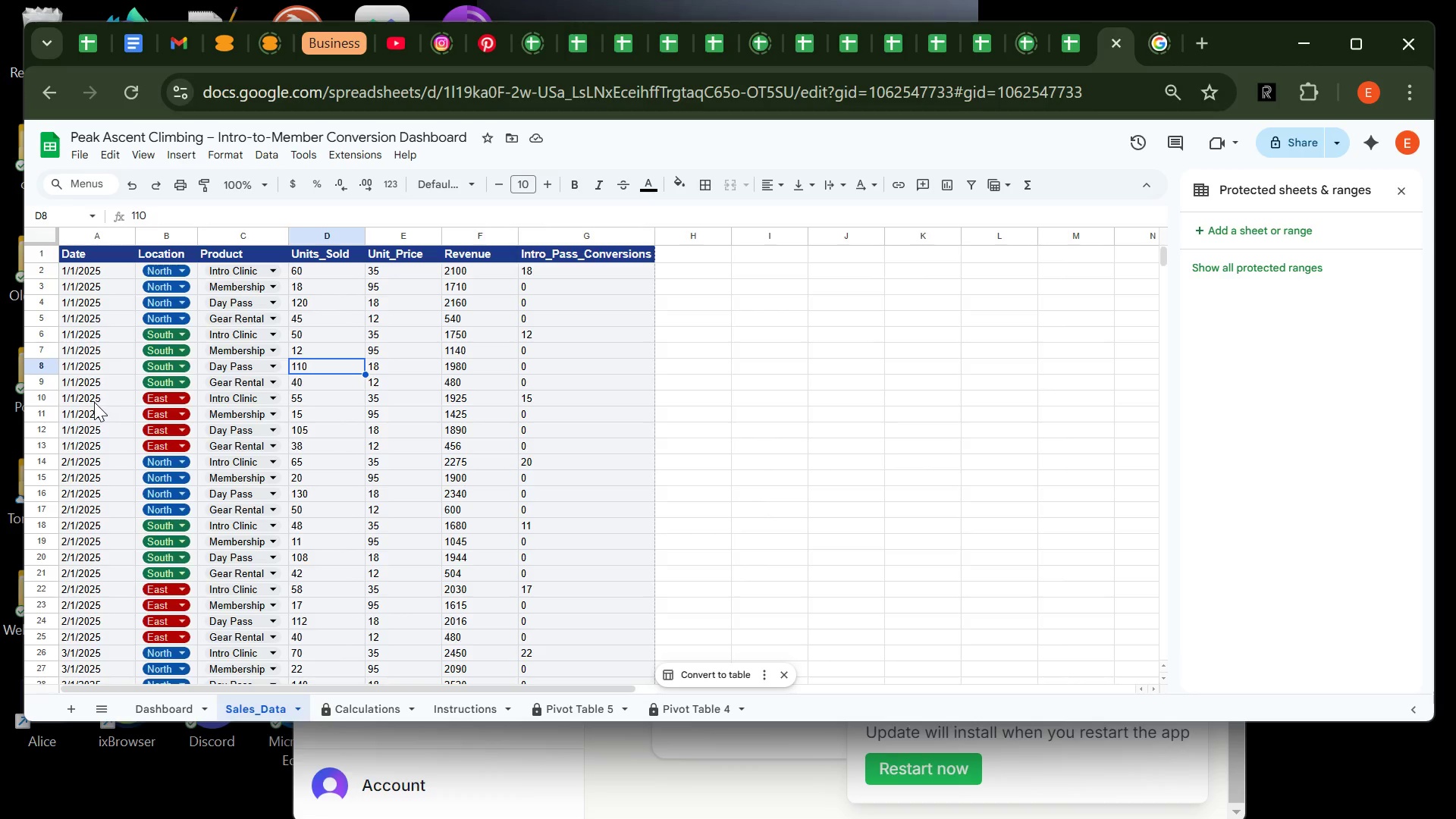 
left_click([94, 402])
 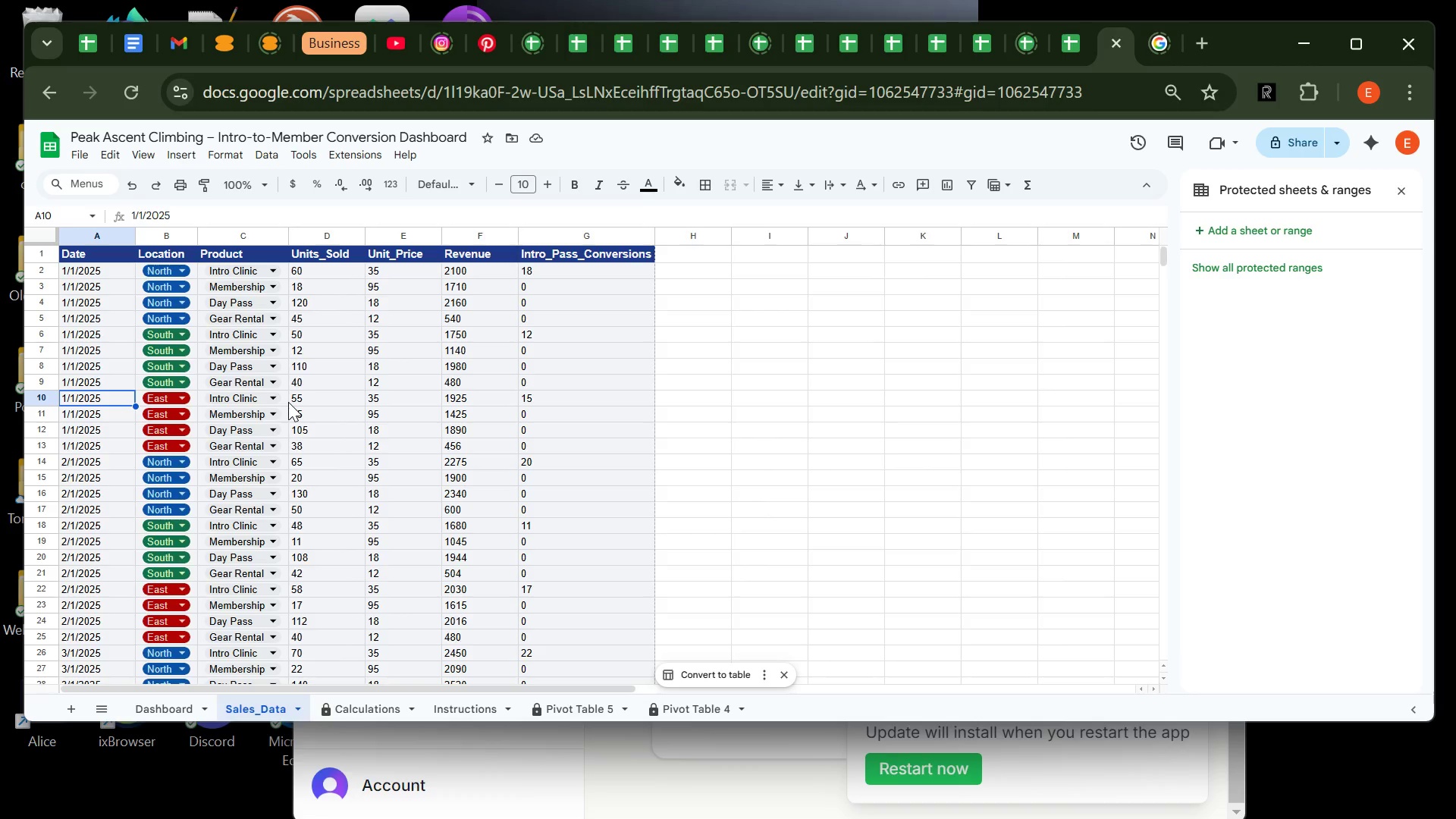 
left_click([288, 402])
 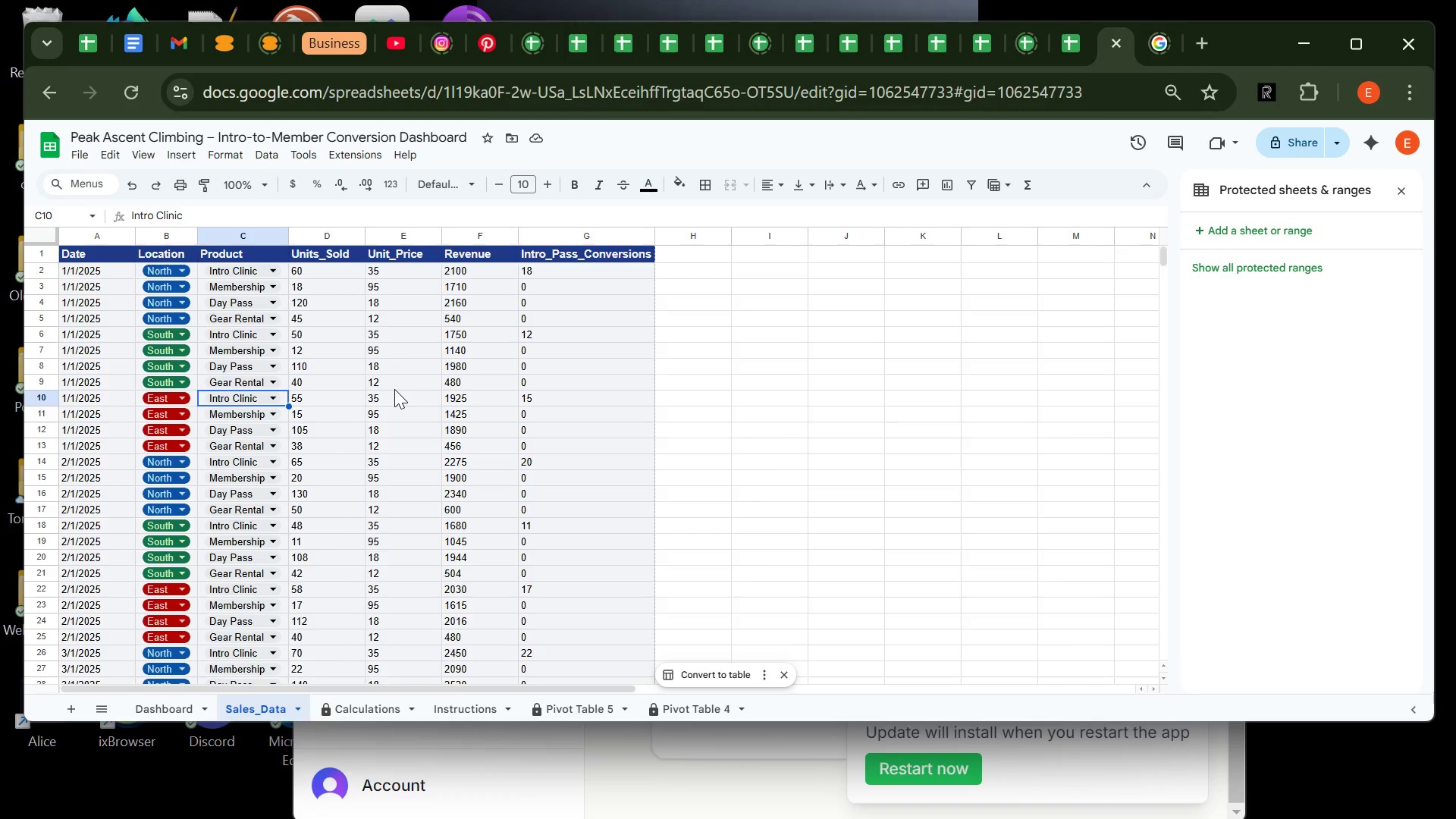 
left_click([394, 389])
 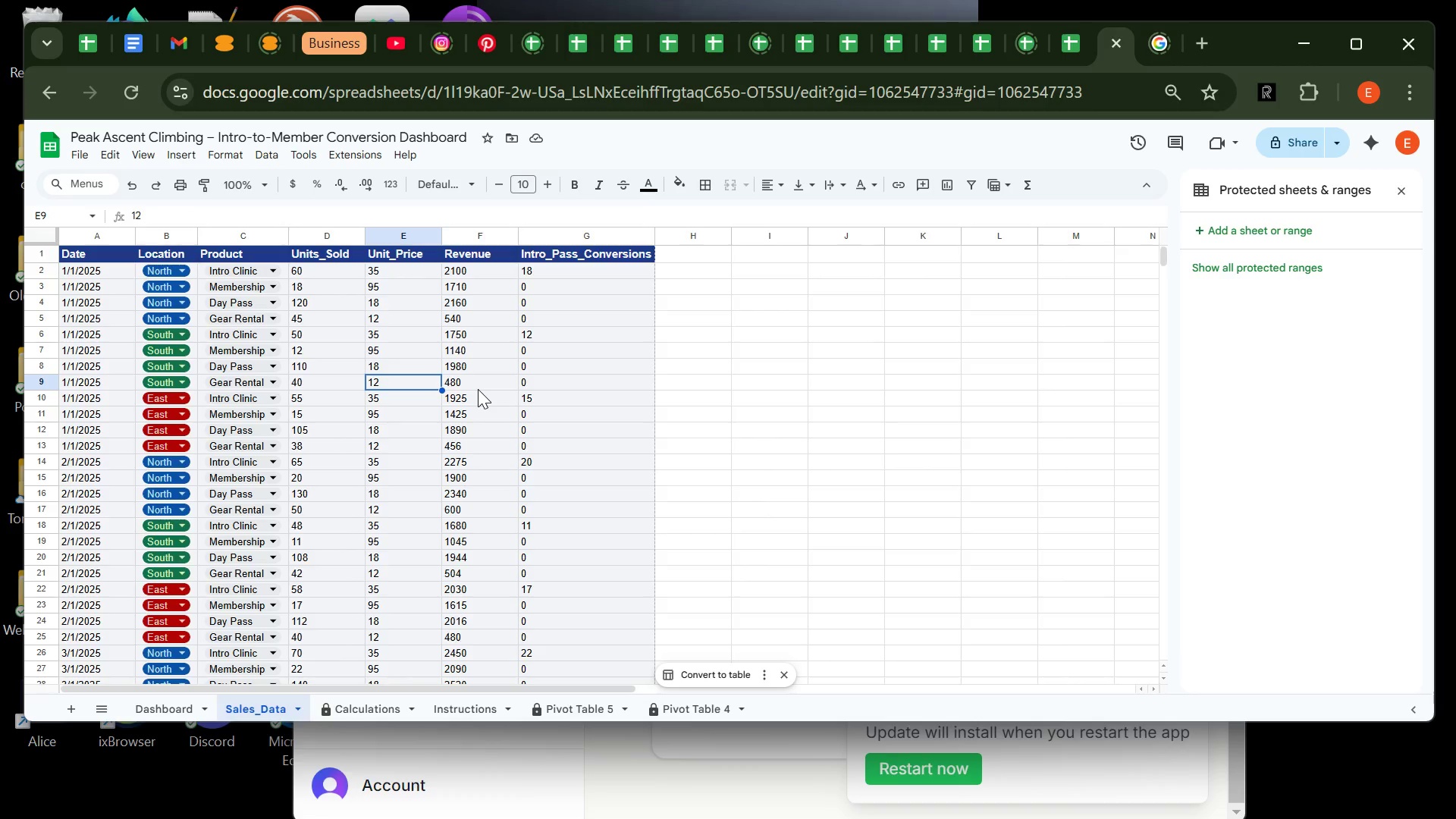 
left_click([478, 389])
 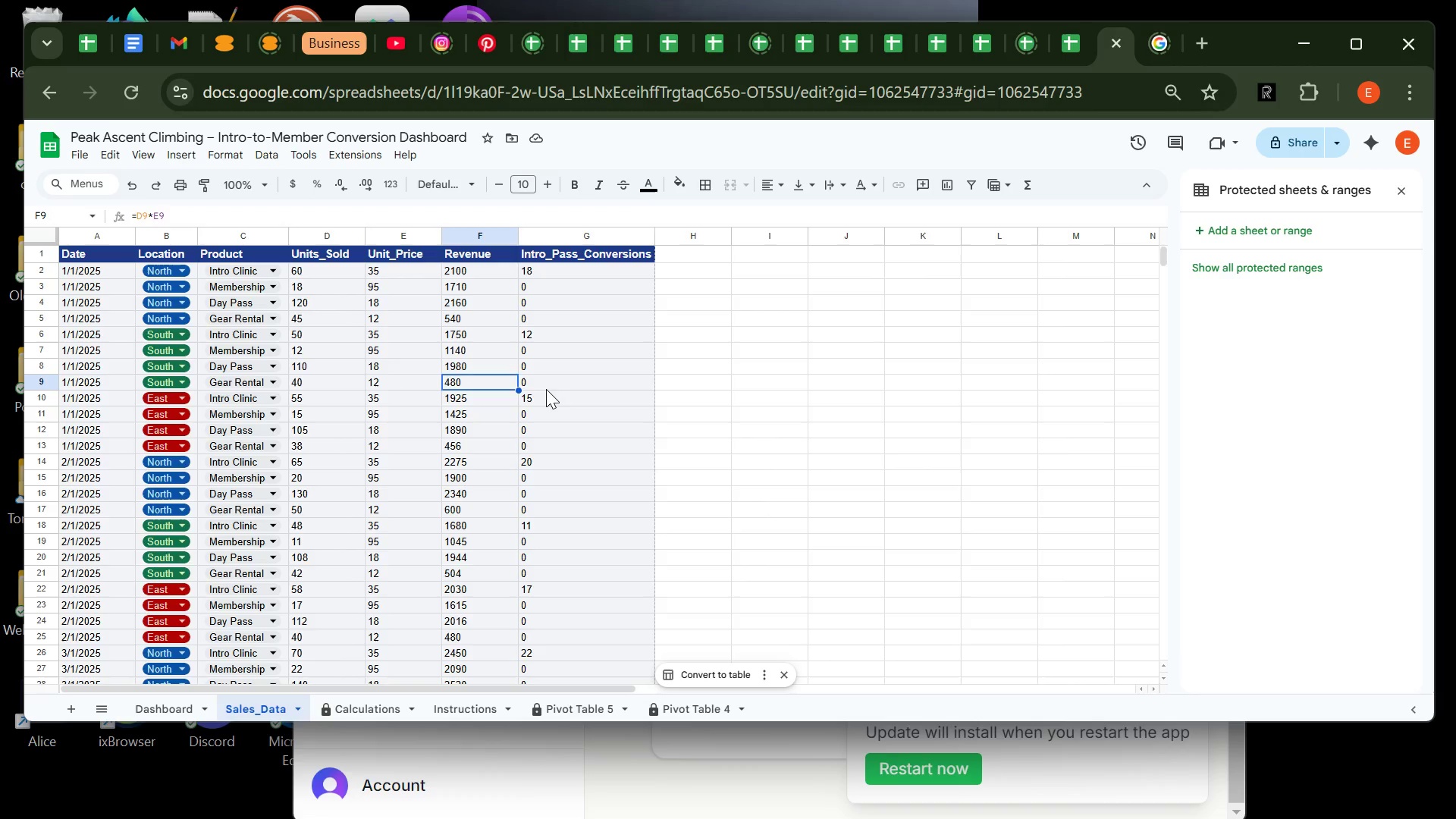 
left_click([546, 389])
 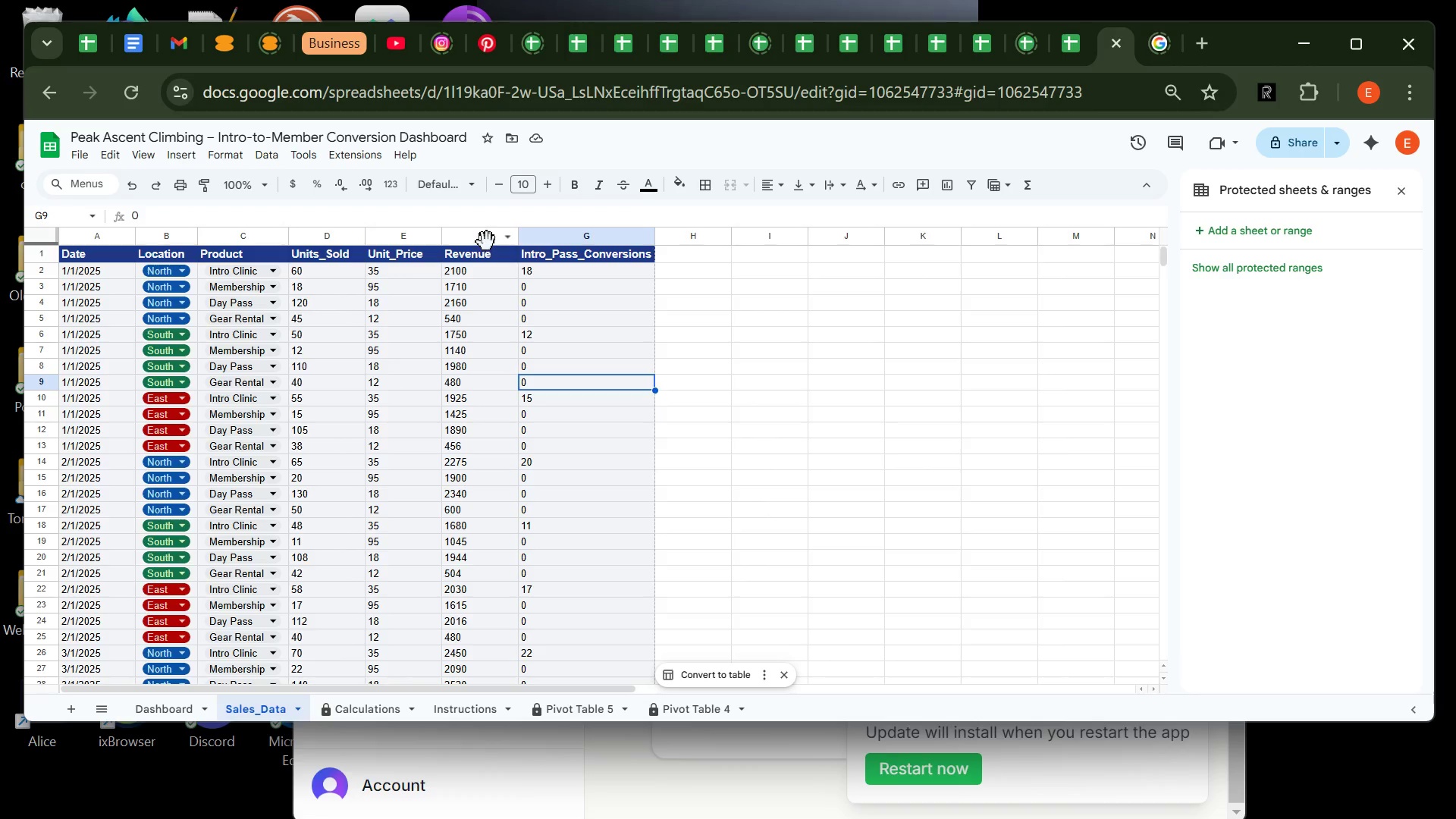 
left_click([487, 241])
 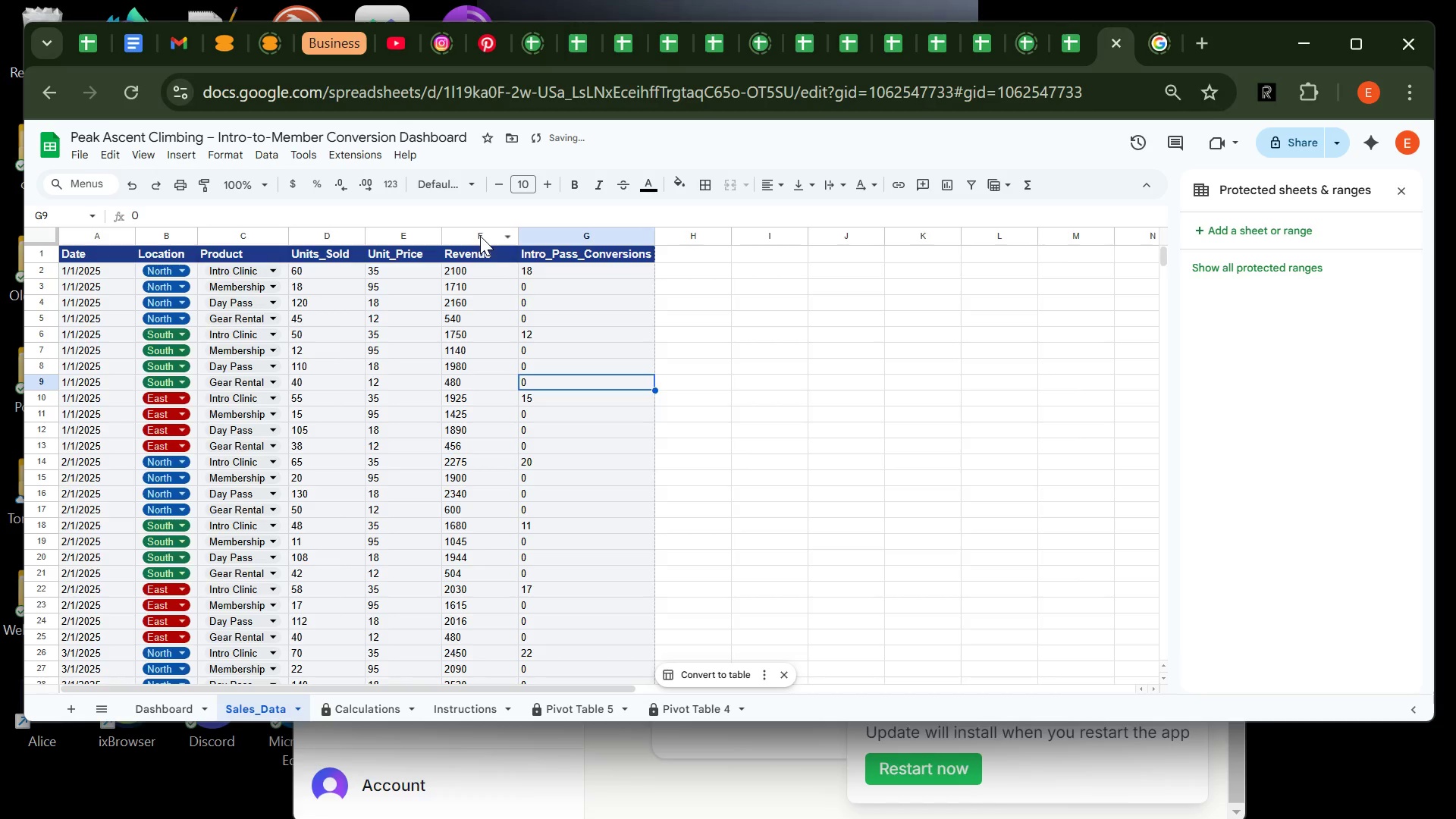 
left_click([480, 236])
 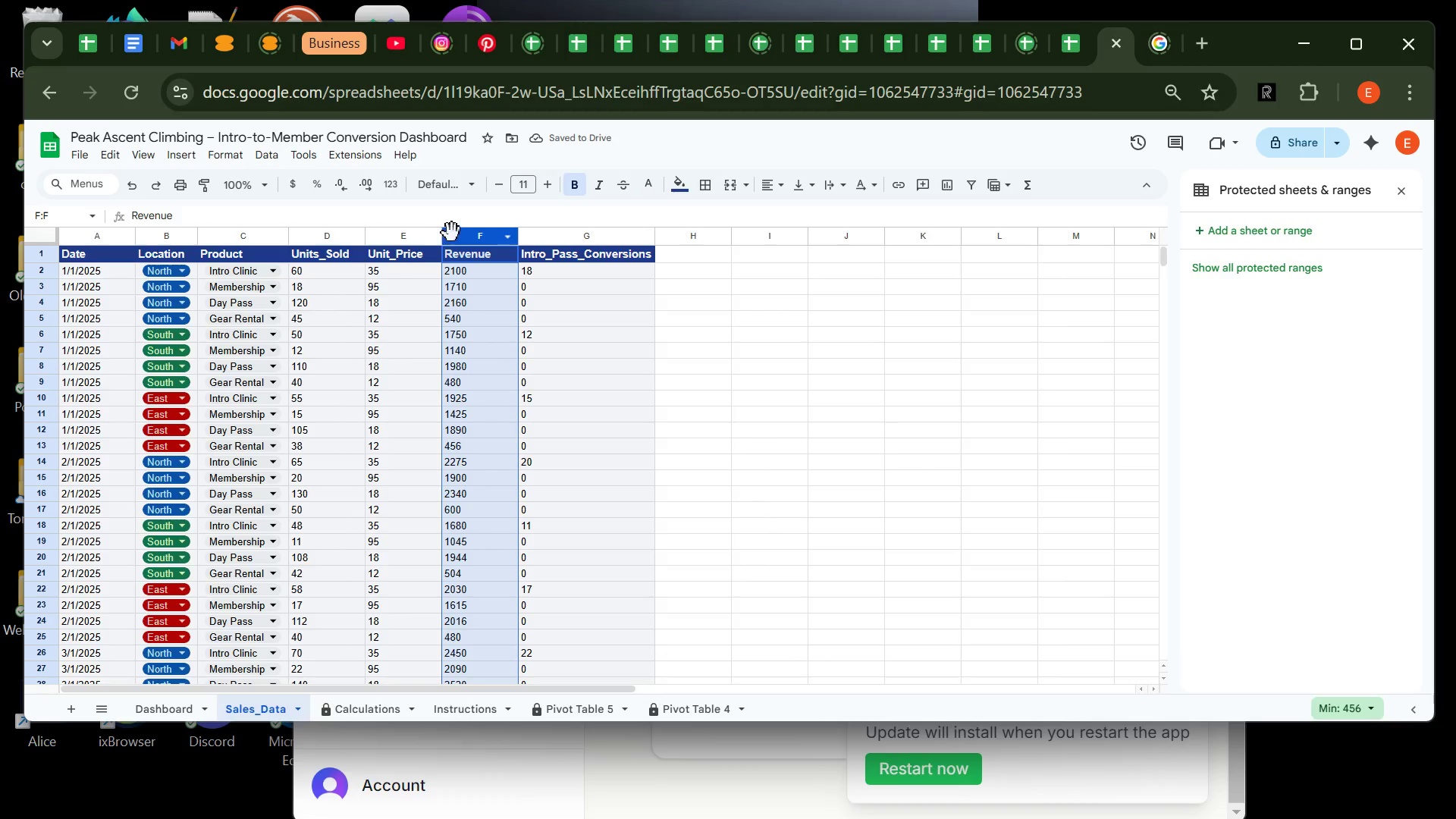 
right_click([471, 234])
 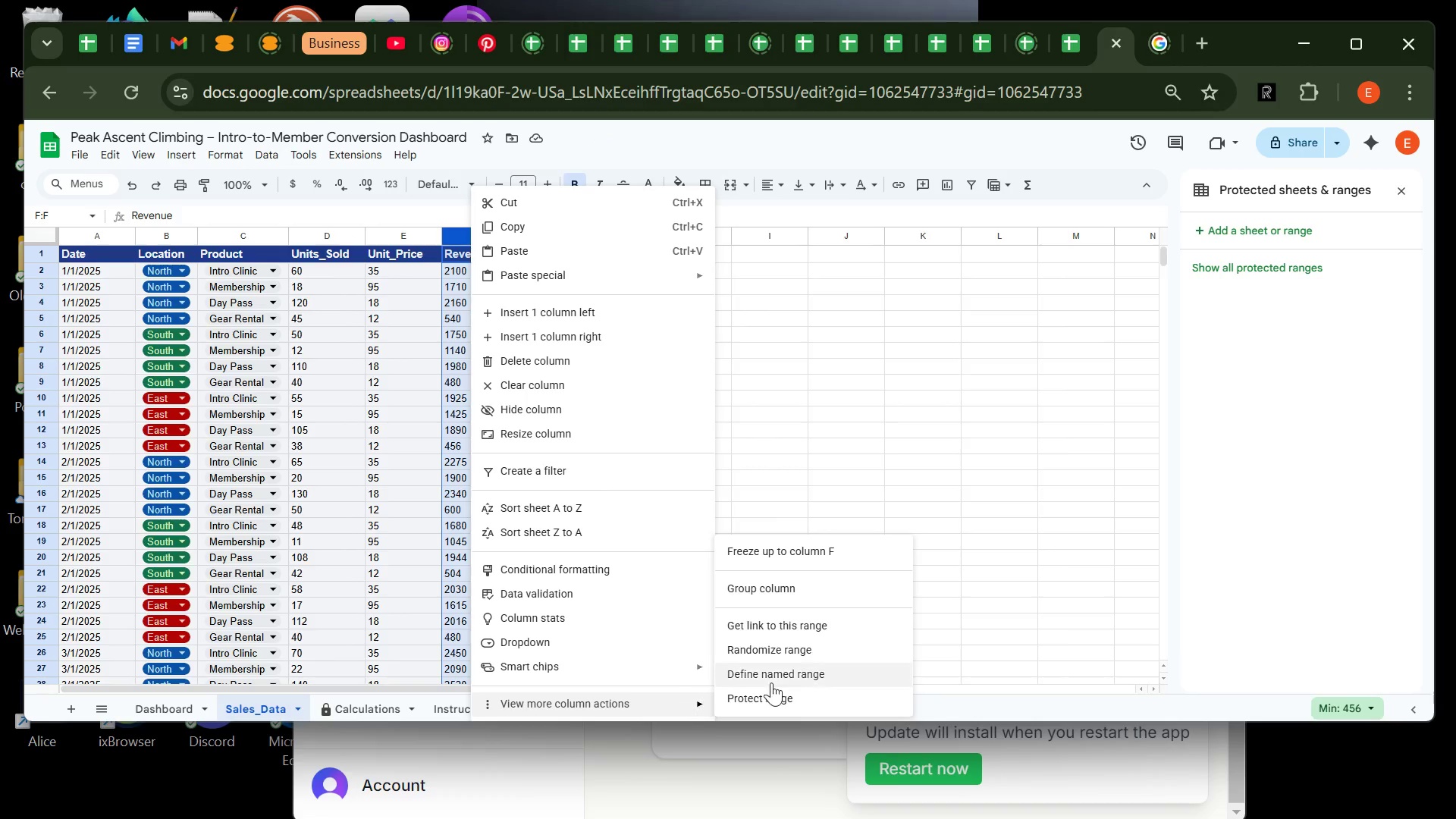 
left_click([828, 687])
 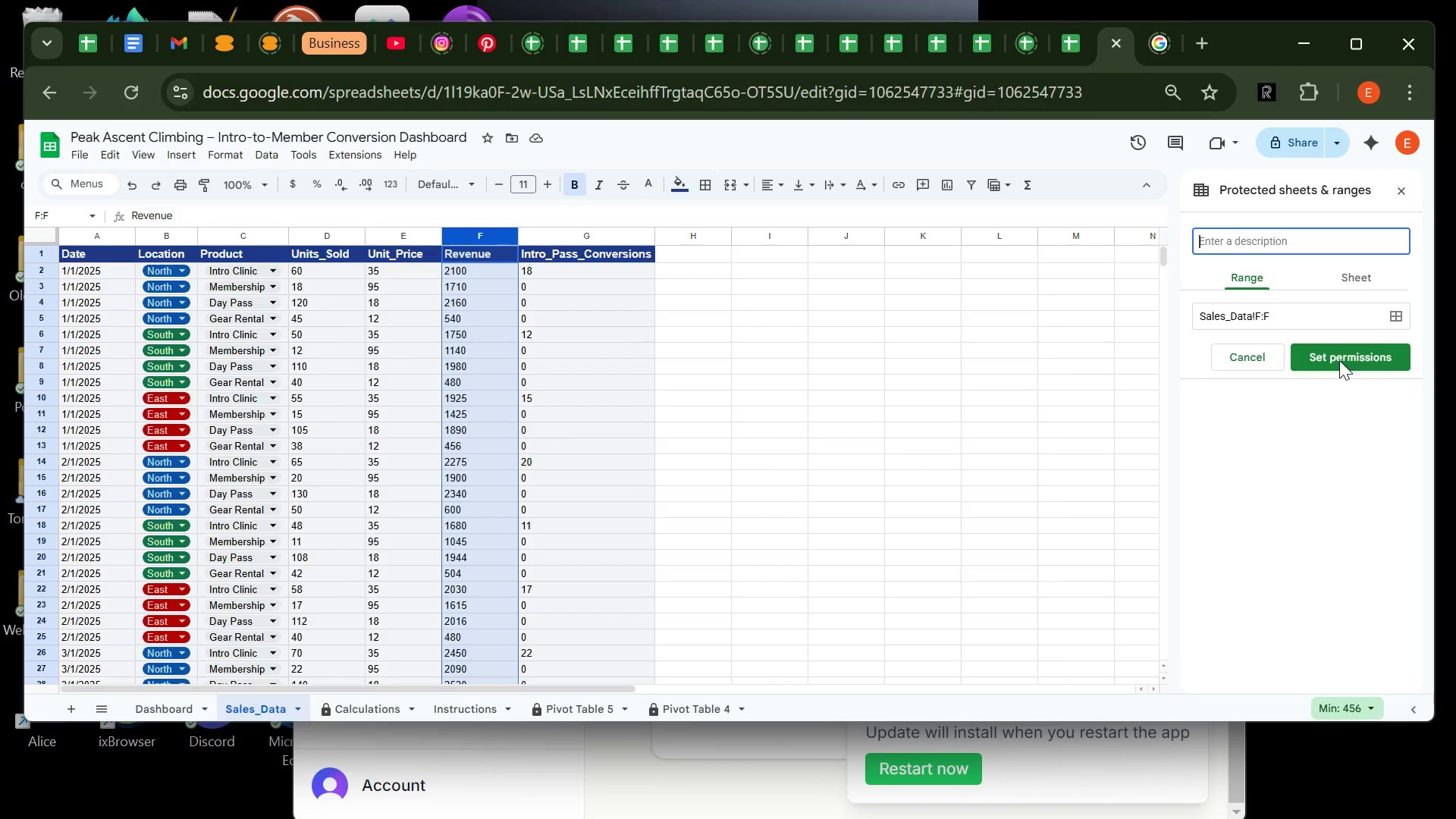 
left_click([1368, 357])
 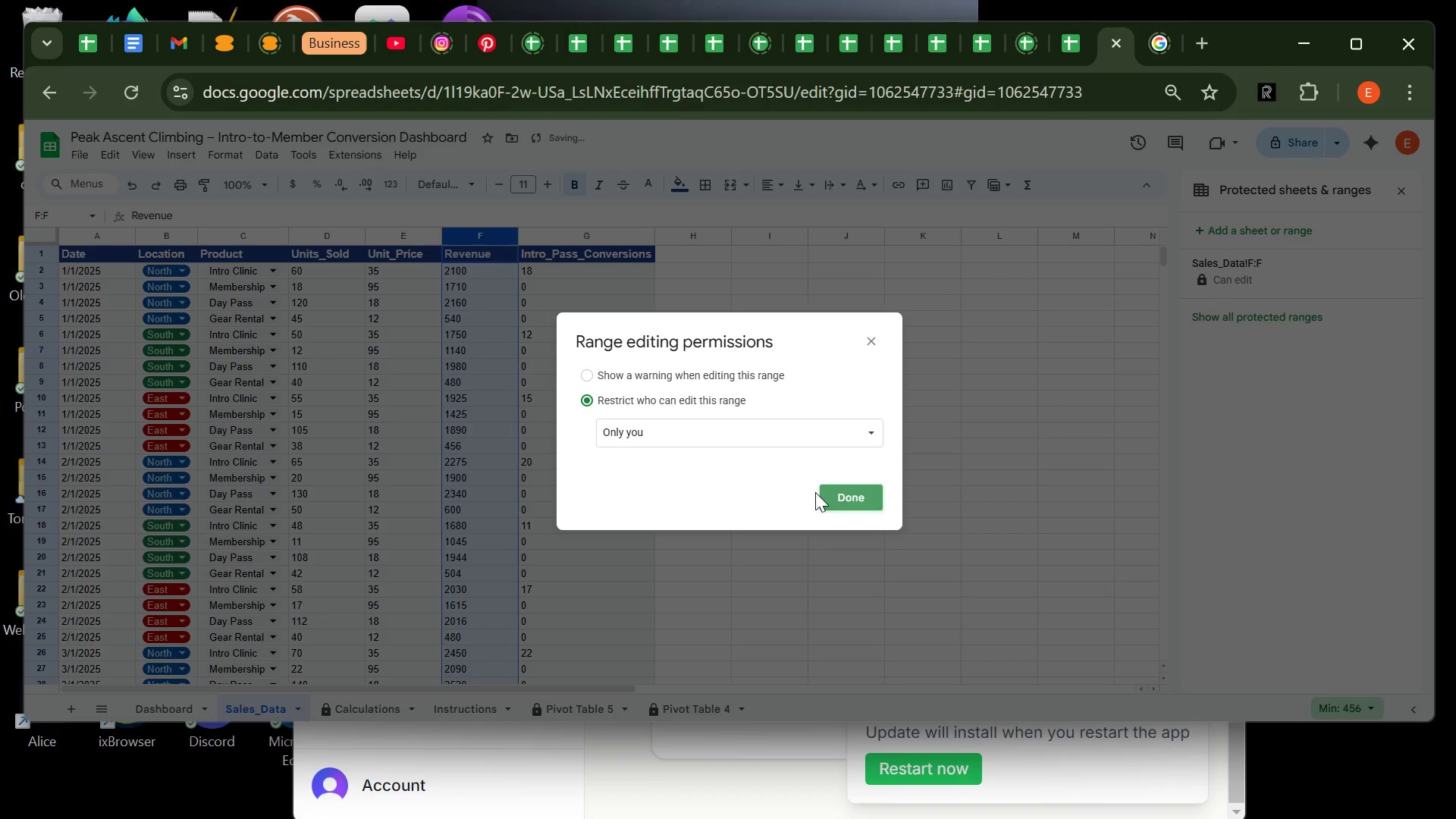 
left_click([869, 503])
 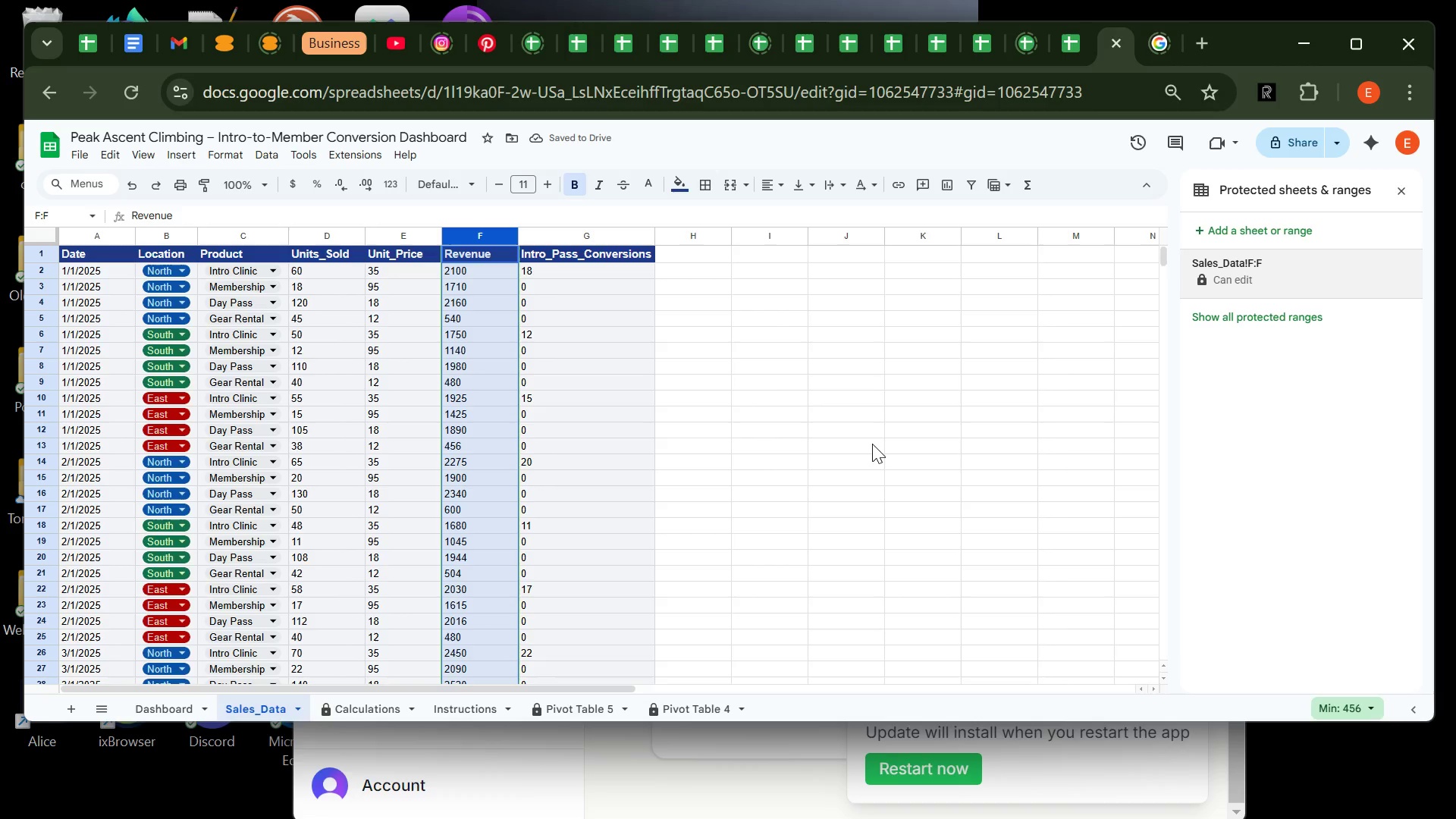 
left_click([872, 444])
 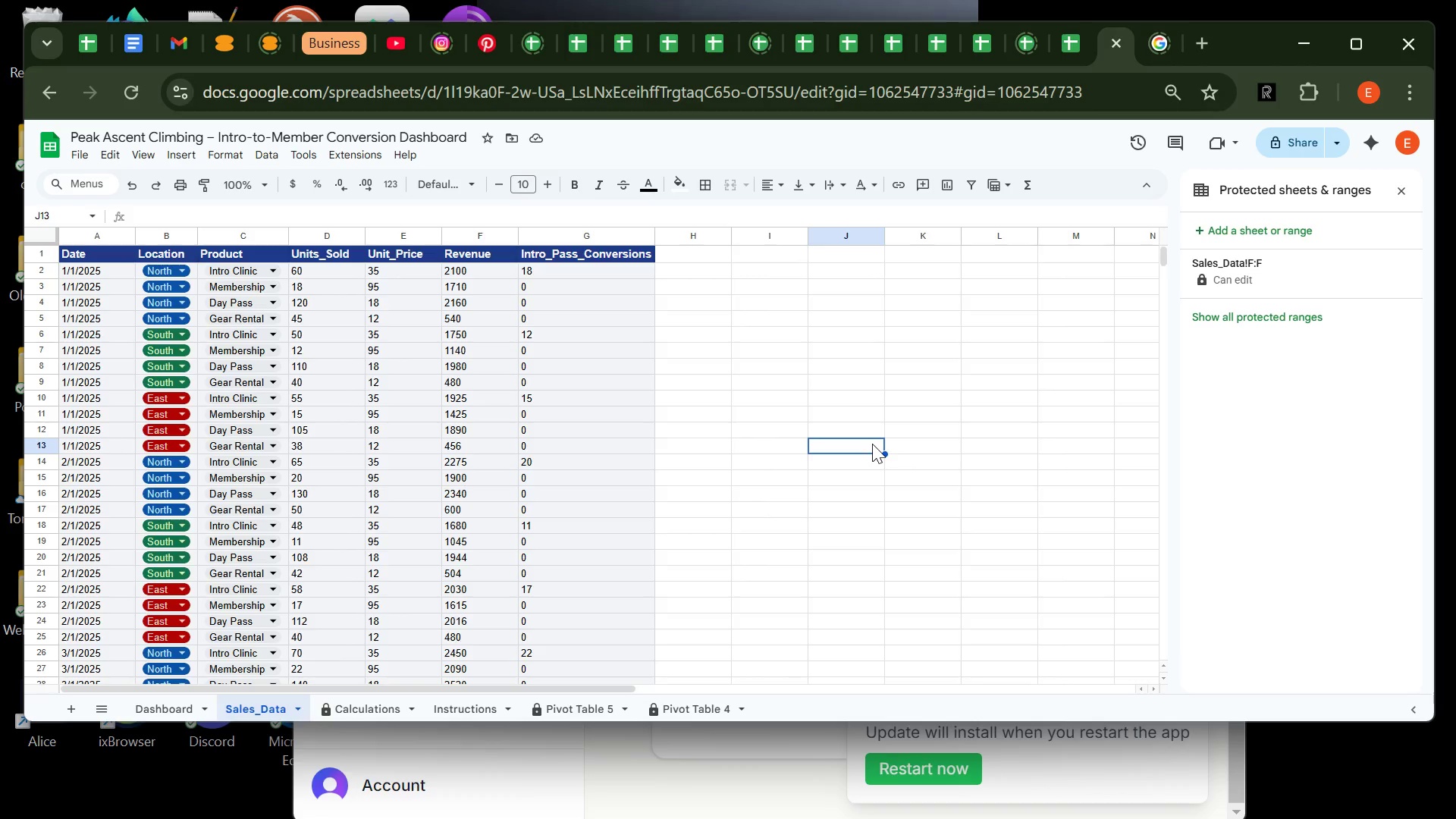 
wait(15.47)
 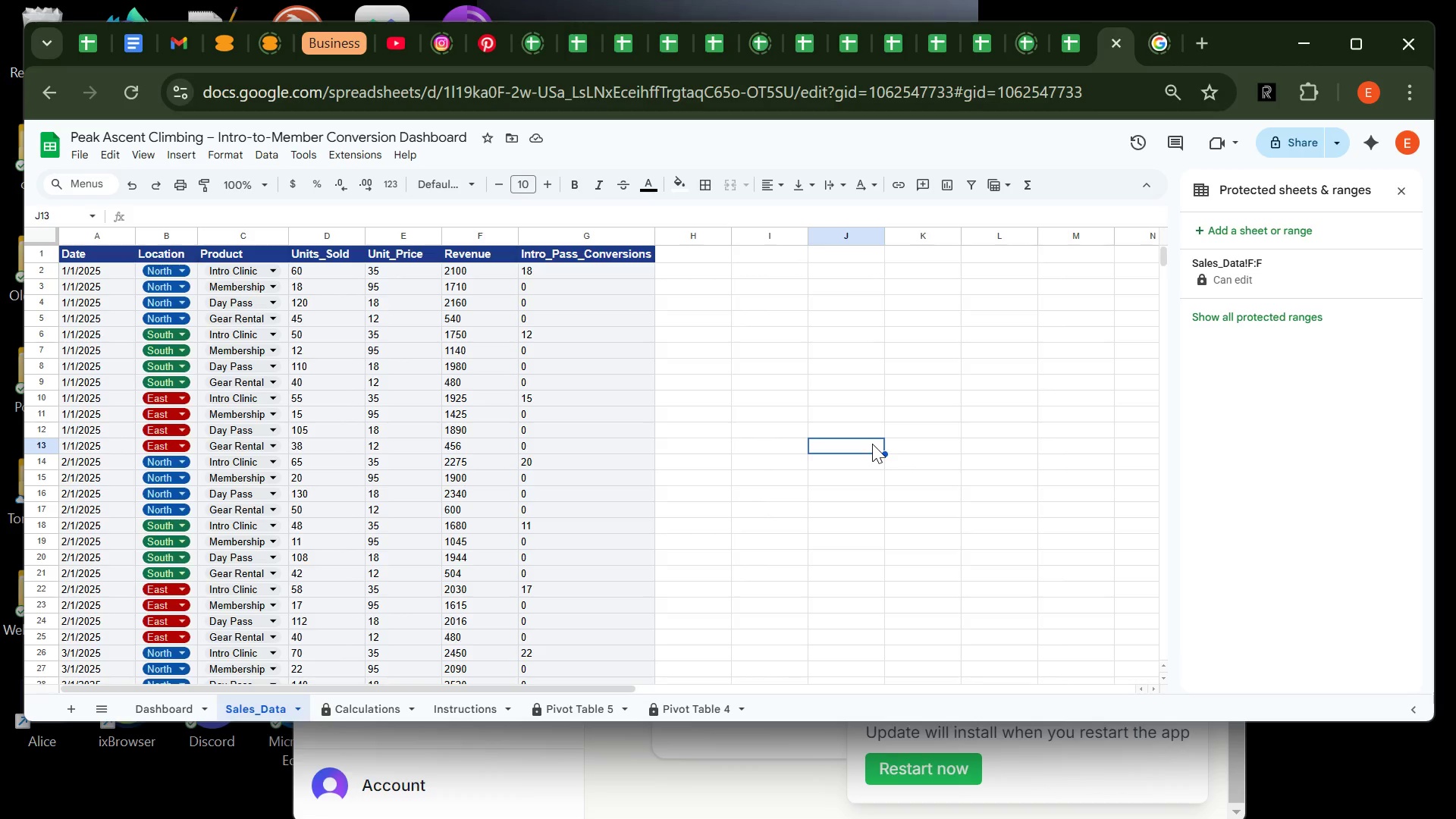 
left_click([762, 427])
 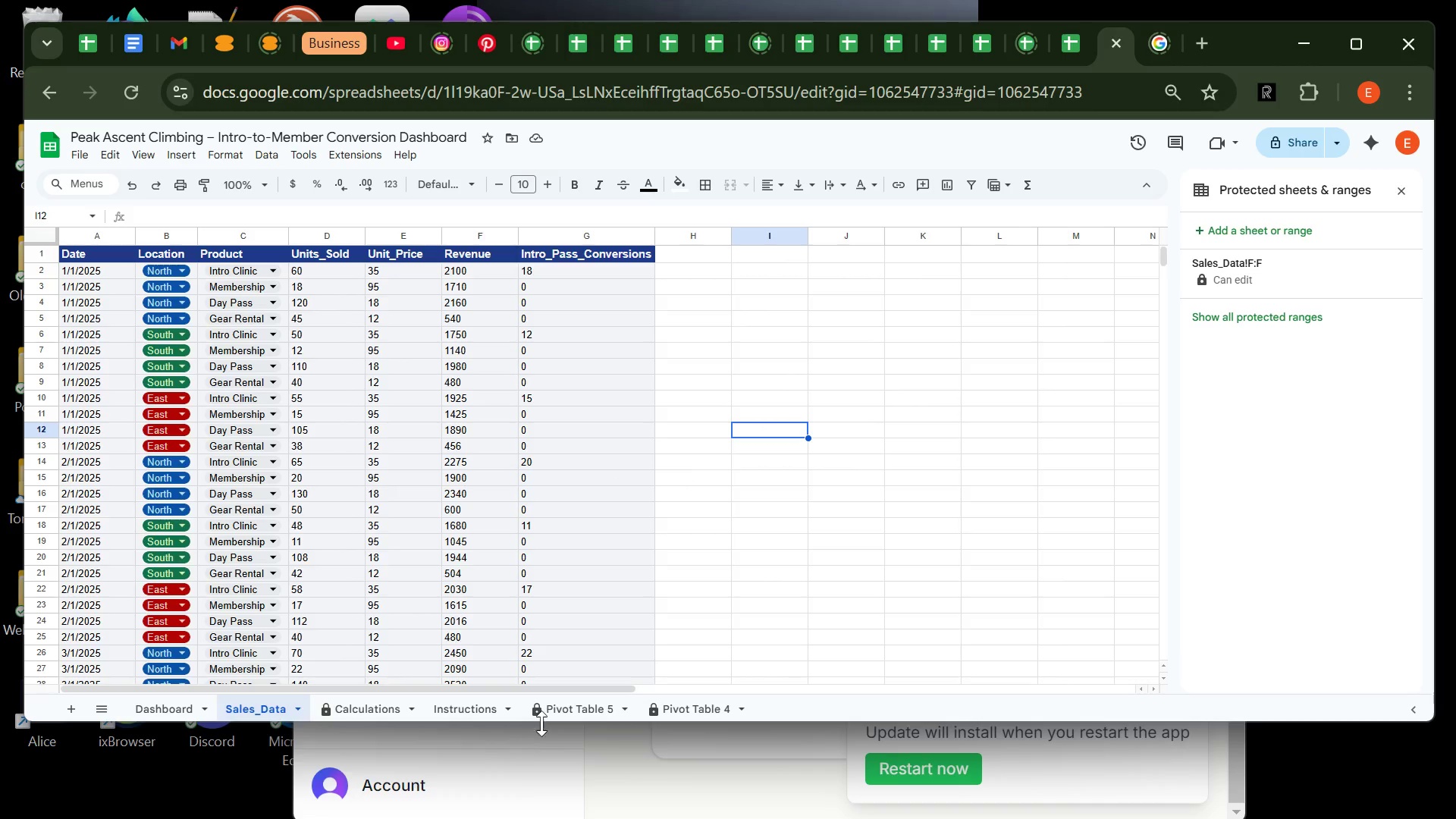 
left_click([381, 722])
 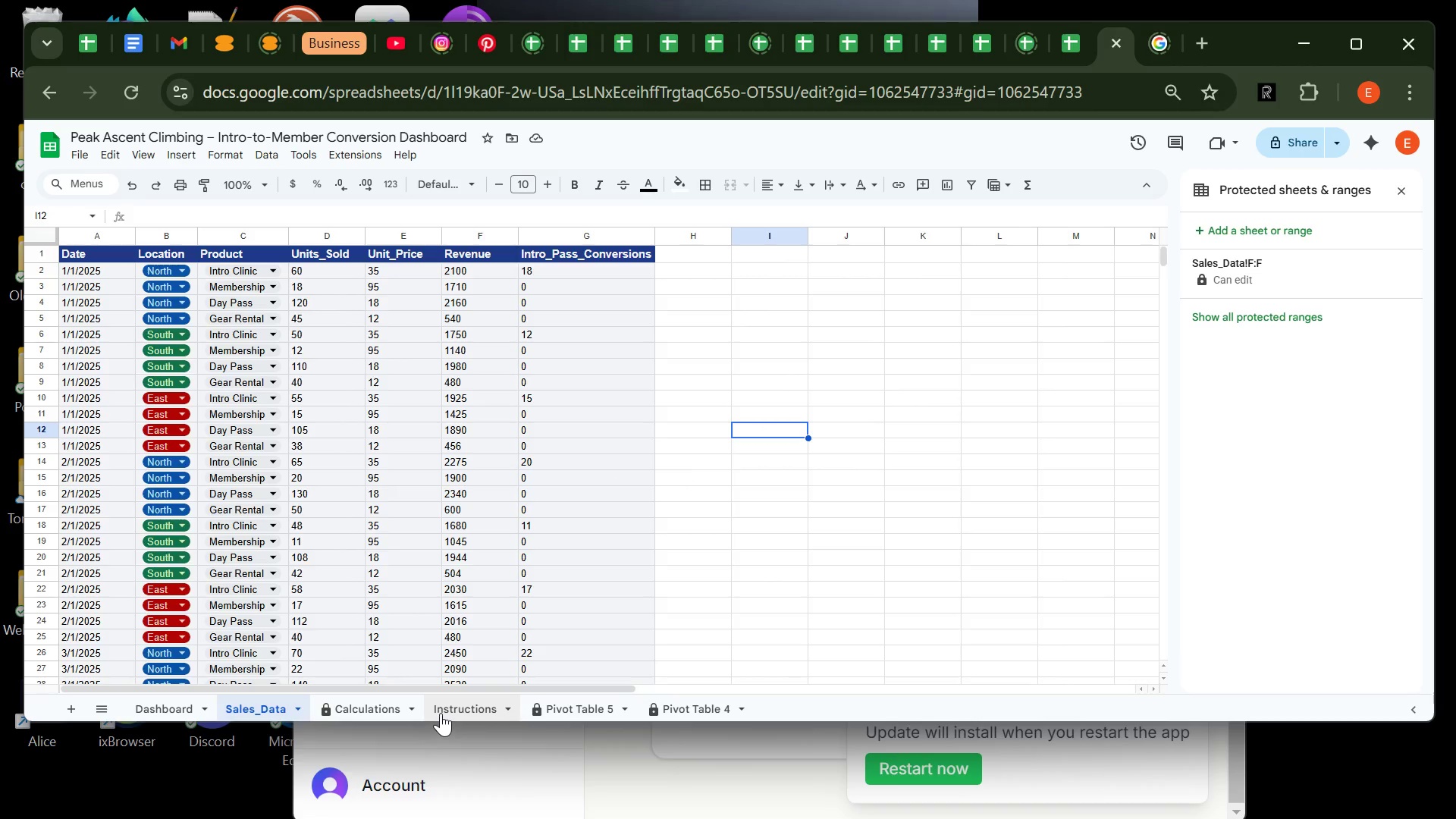 